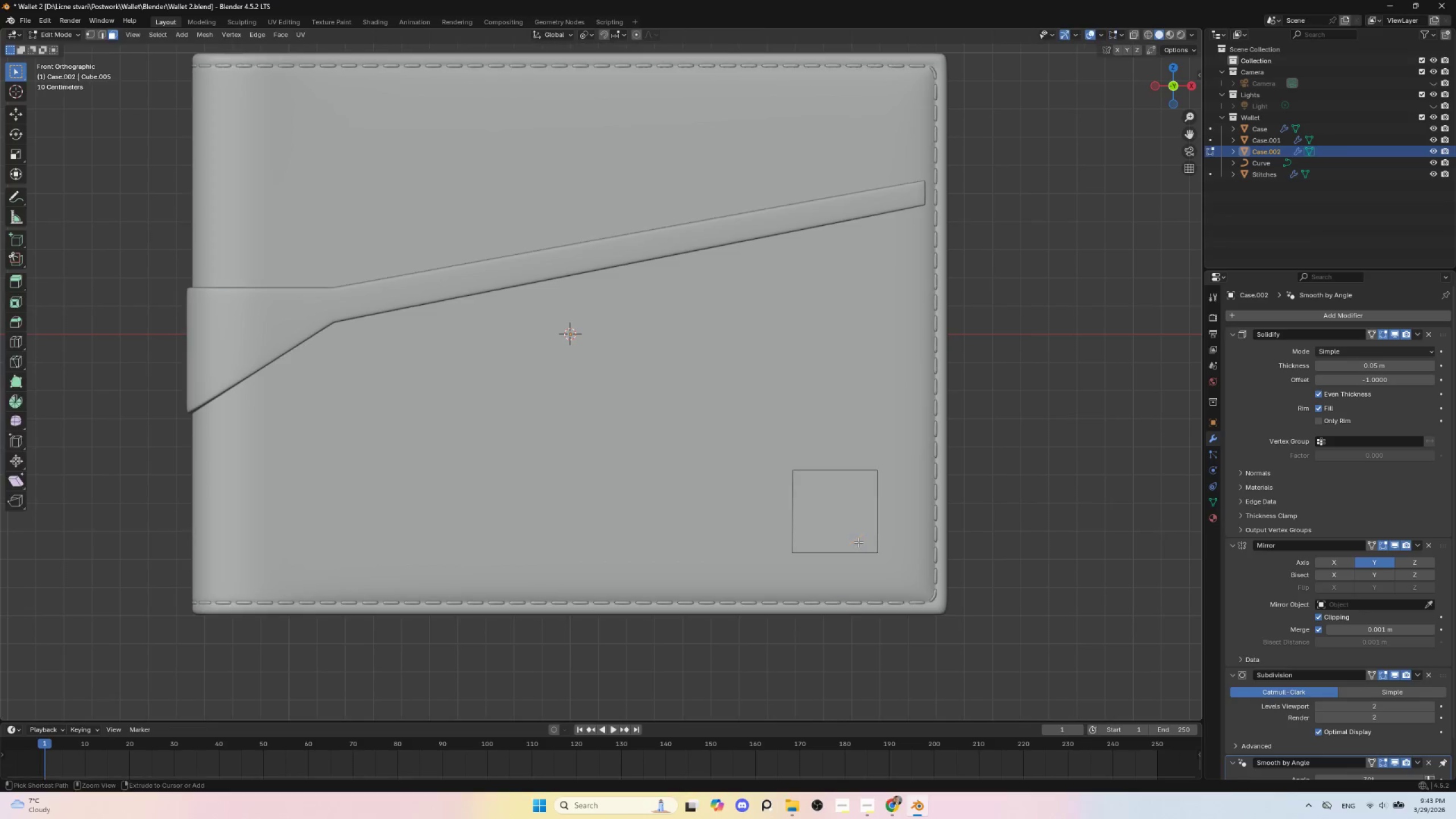 
key(Control+Z)
 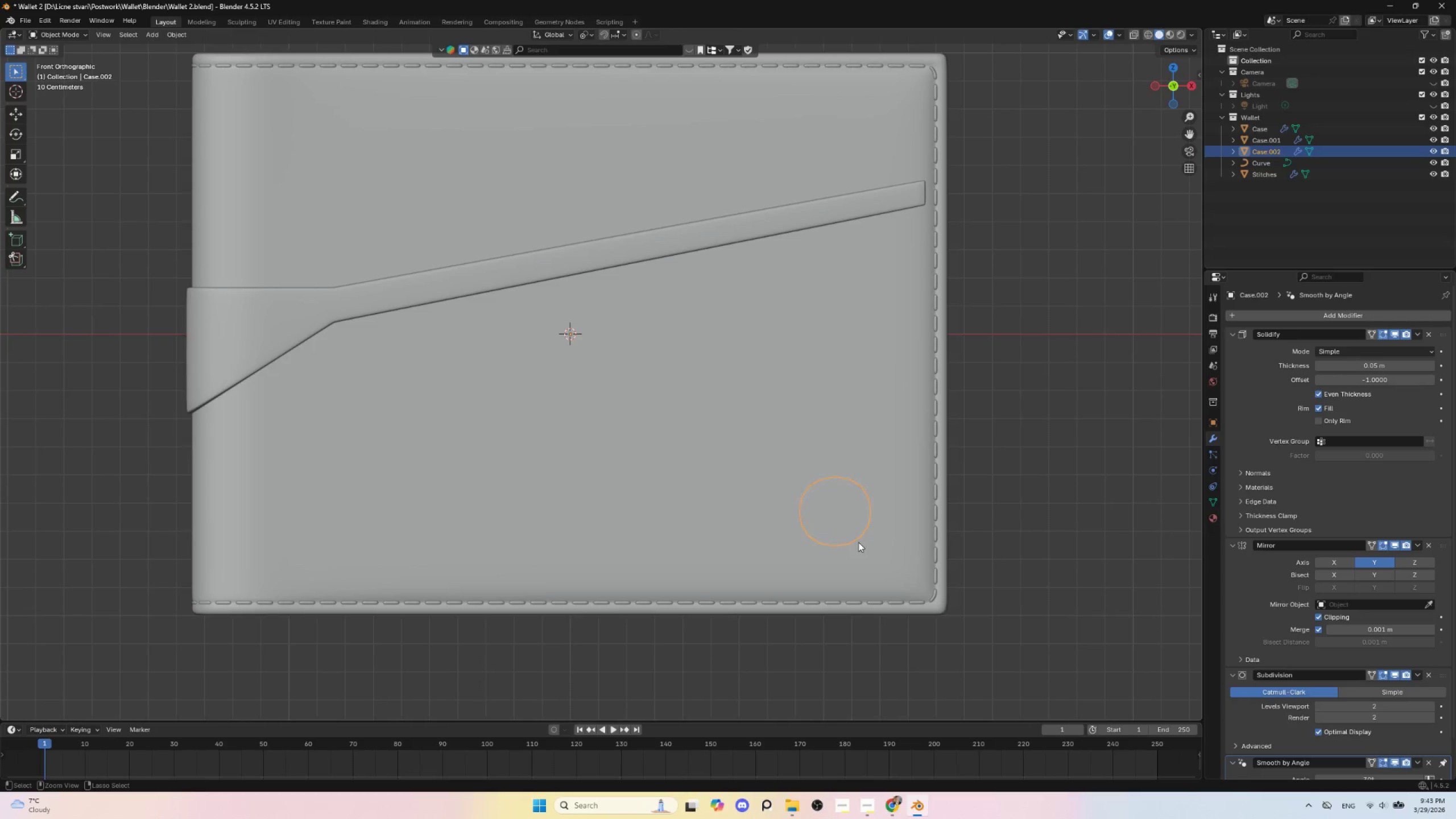 
key(Control+Z)
 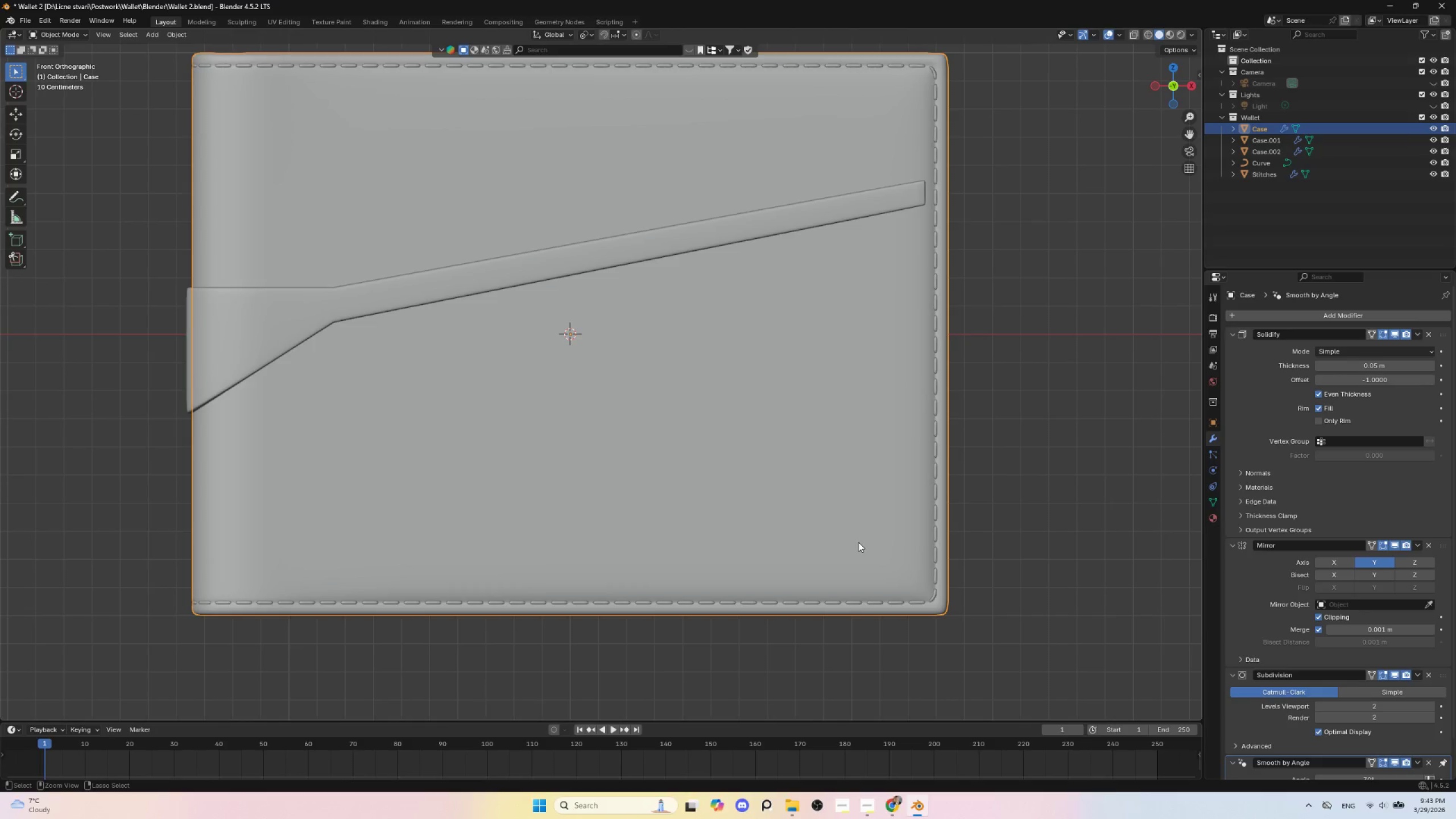 
key(Control+Z)
 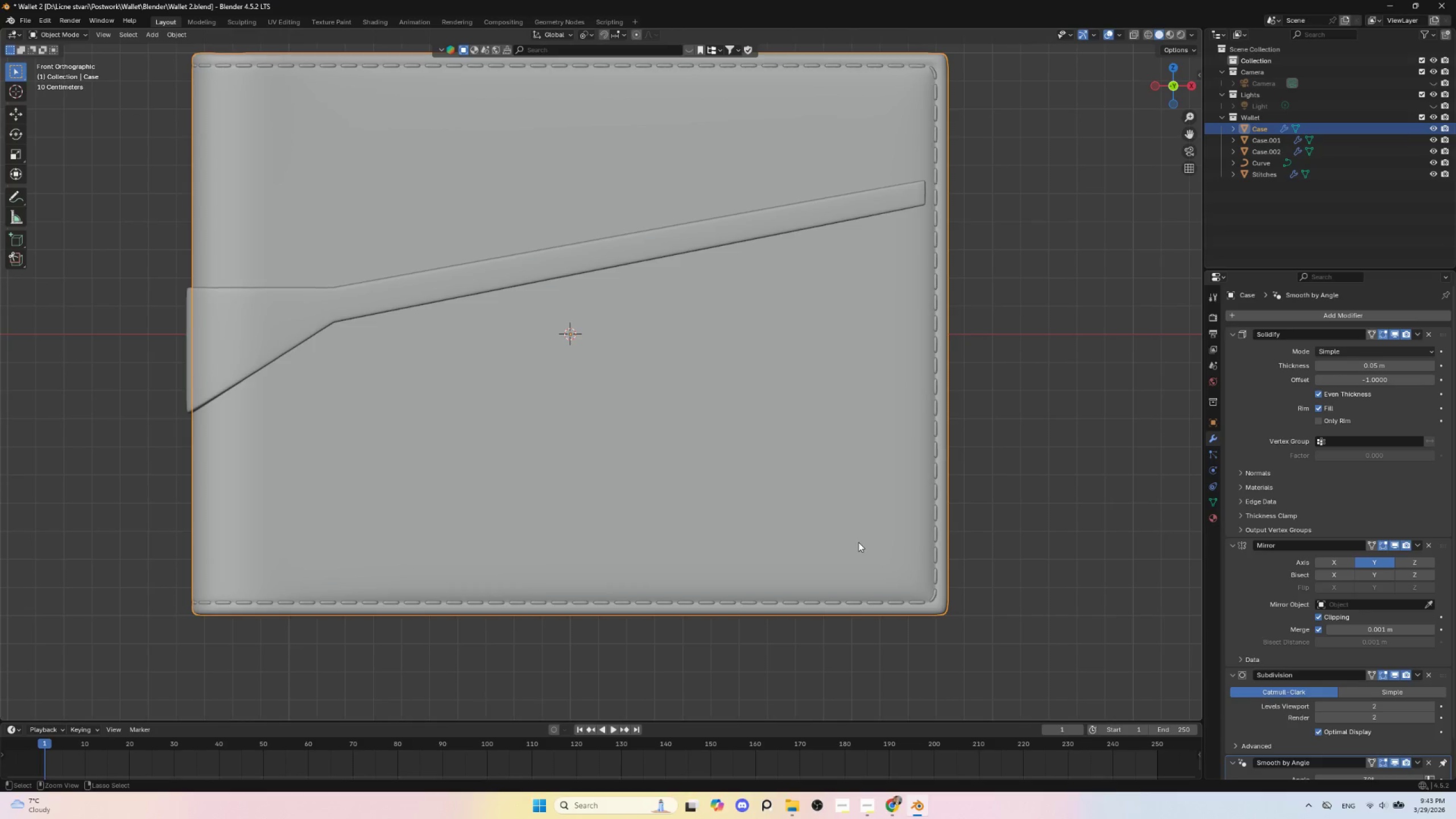 
key(Control+Z)
 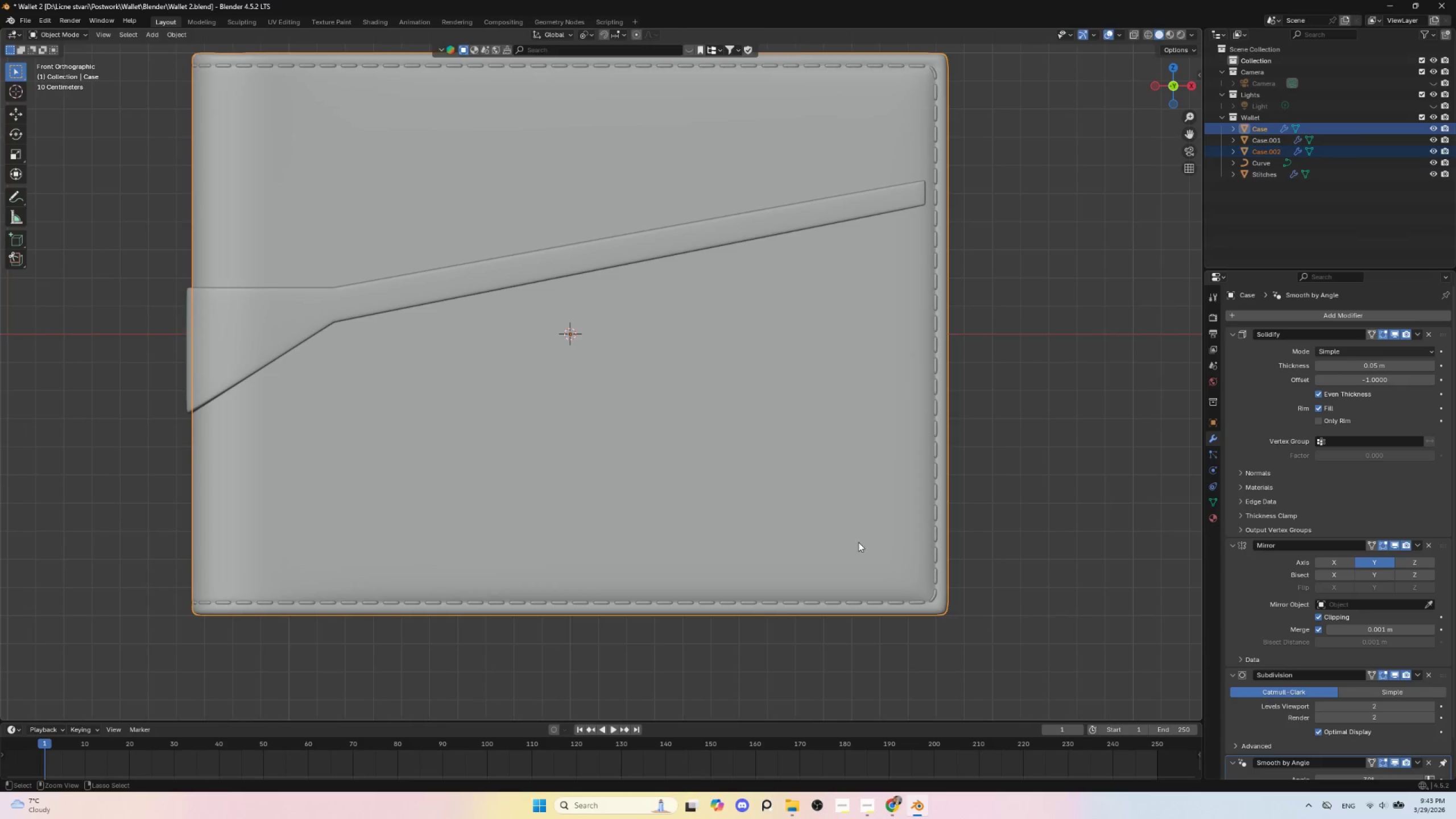 
key(Control+Z)
 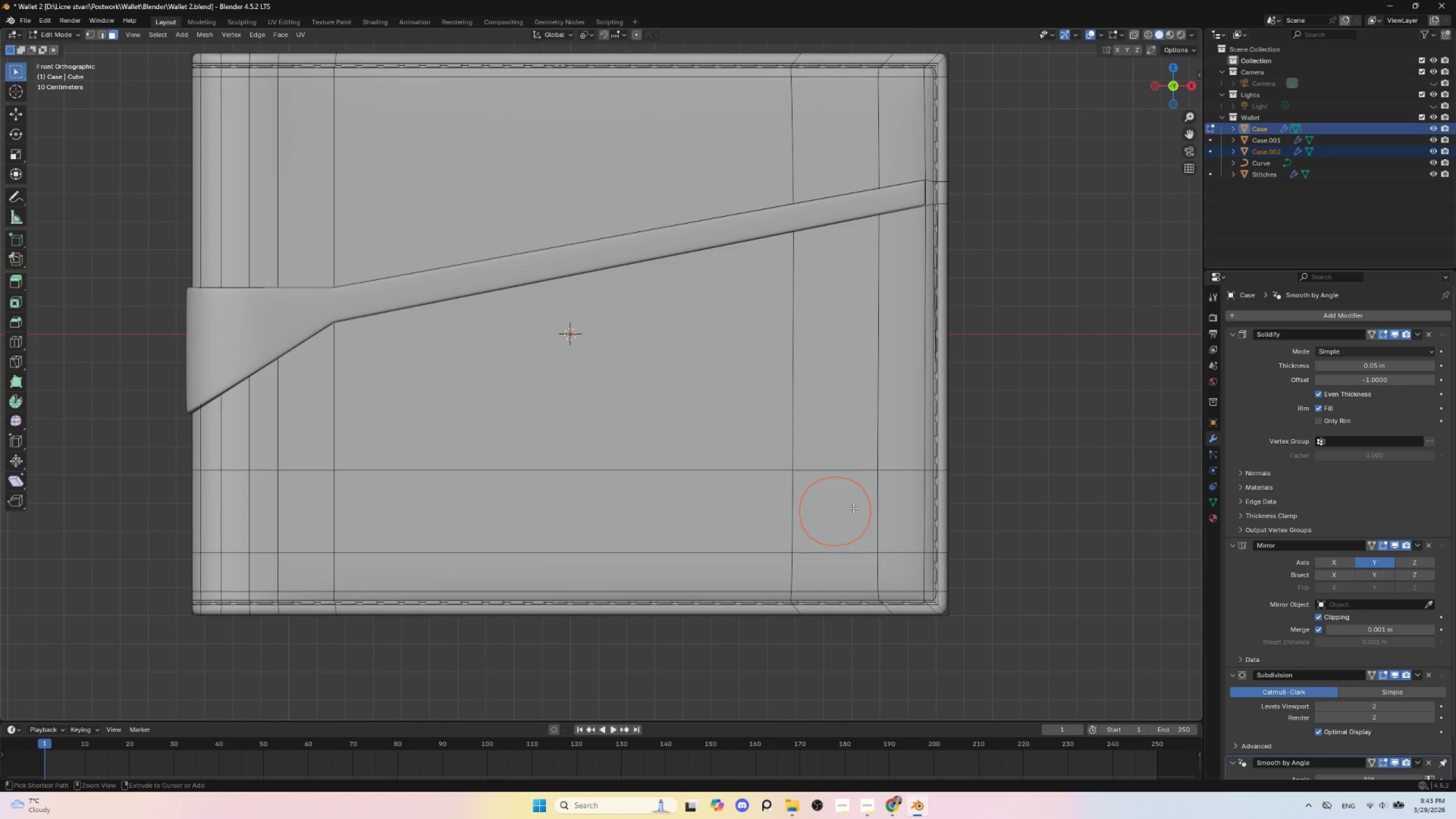 
key(Control+Z)
 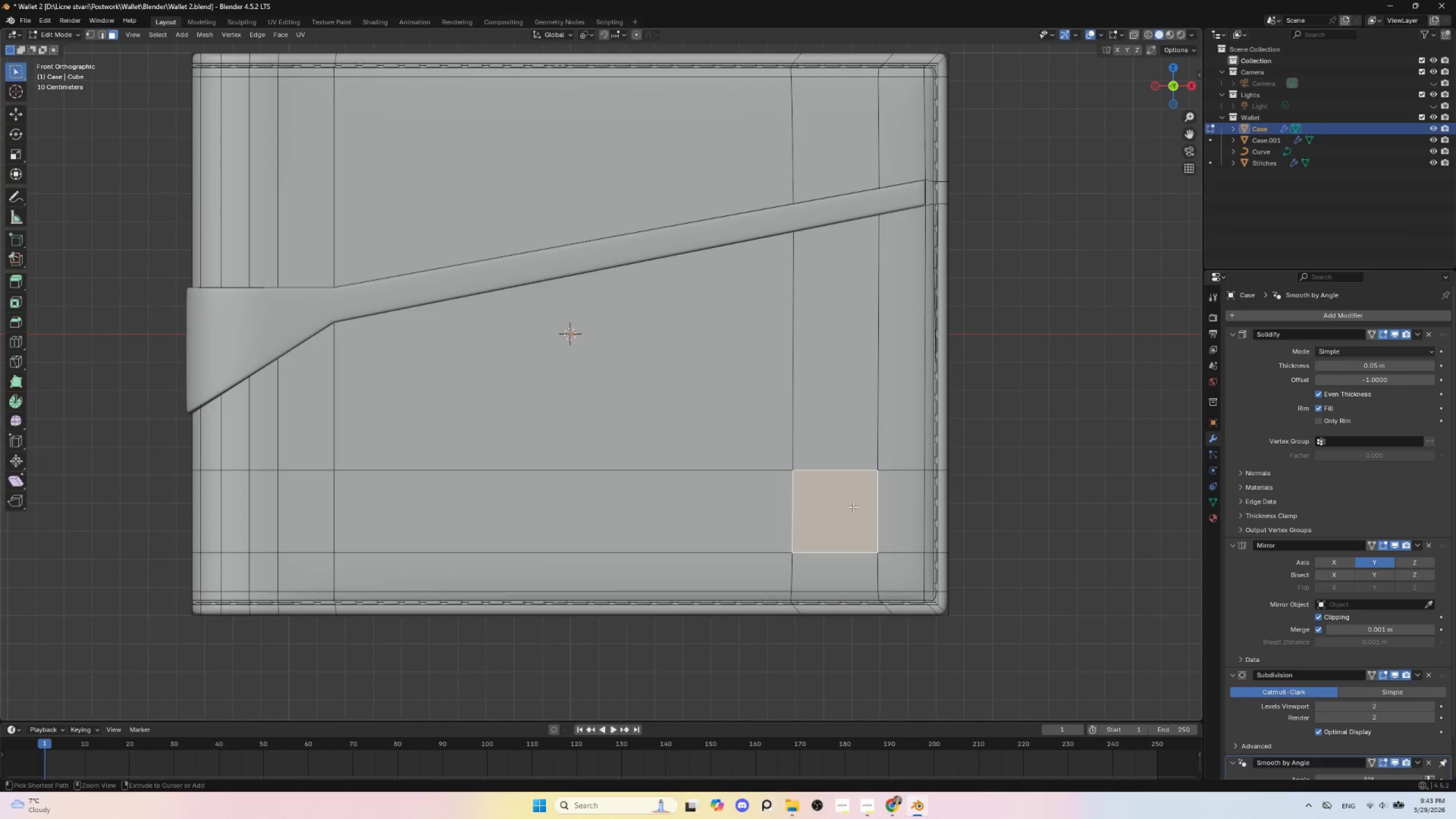 
key(Control+Z)
 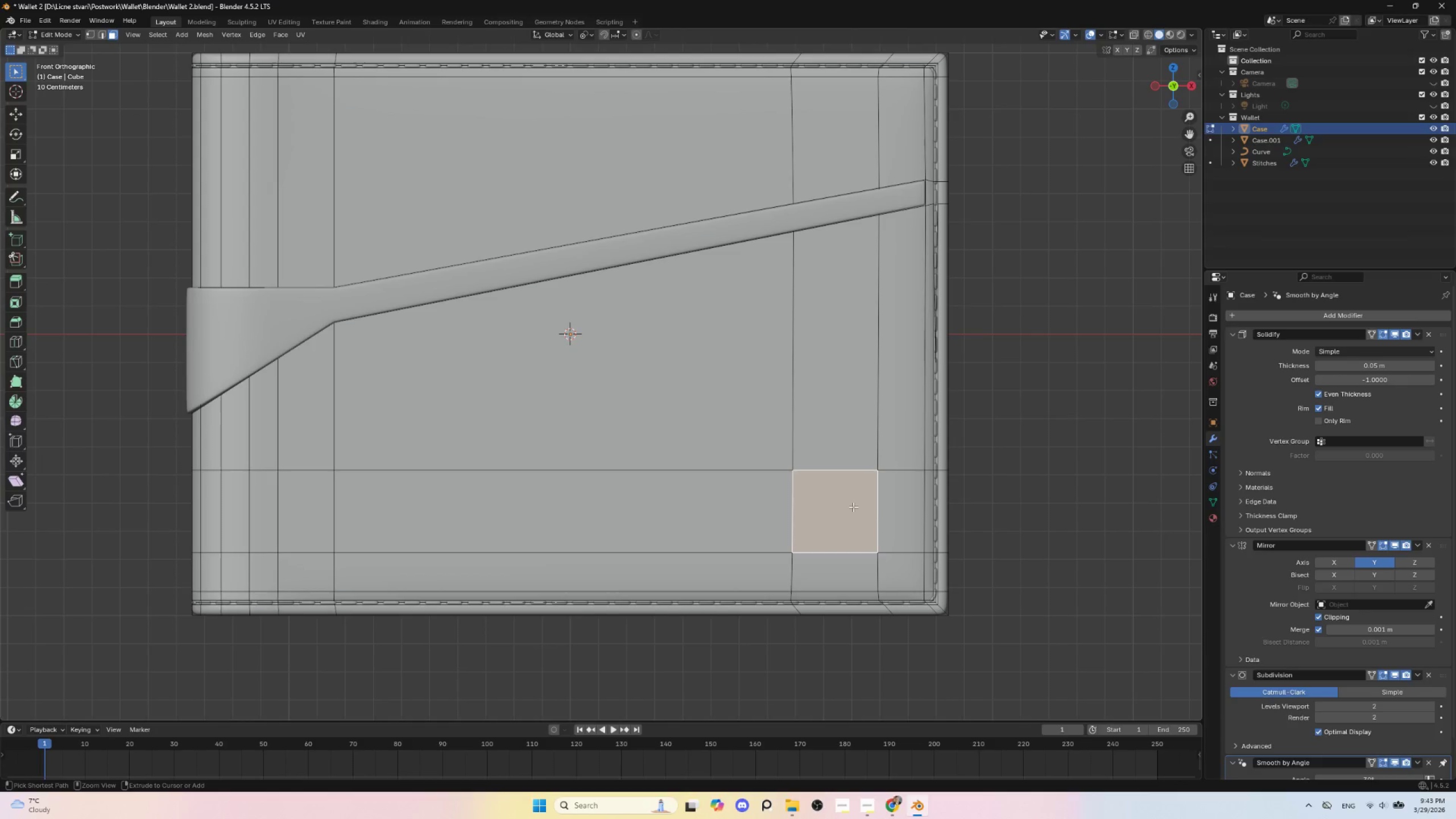 
key(Control+Z)
 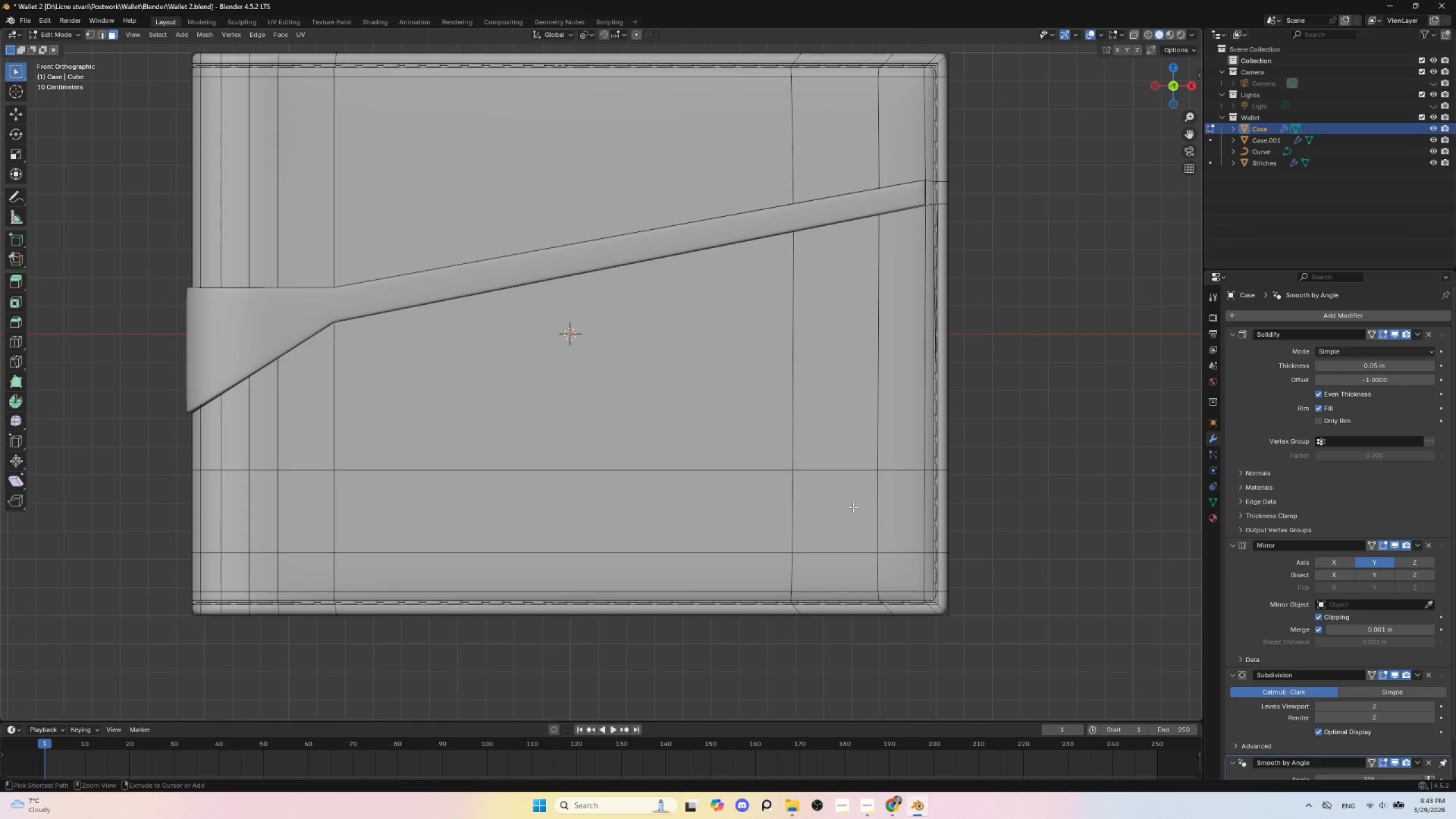 
key(Control+Z)
 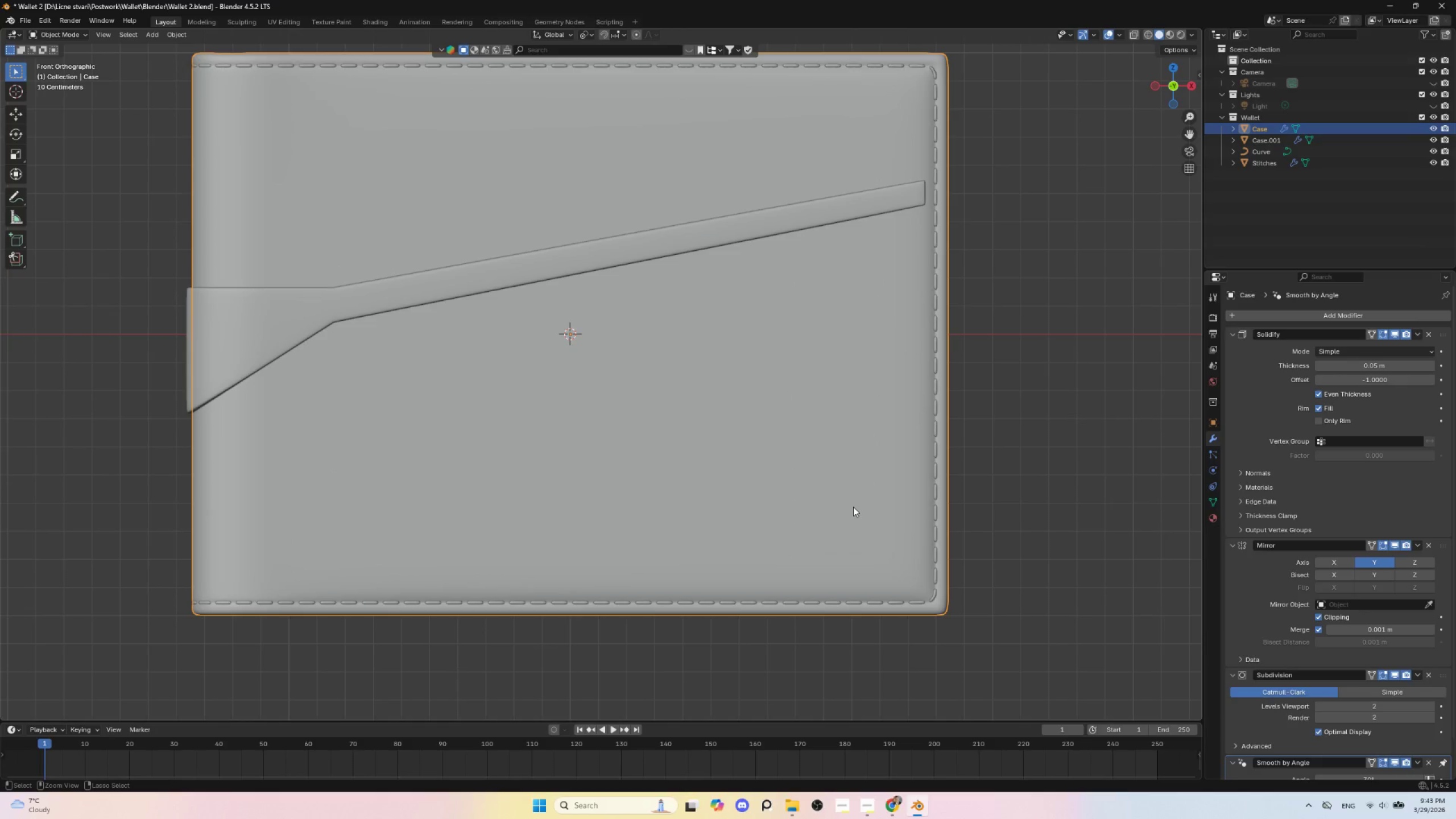 
key(Control+Z)
 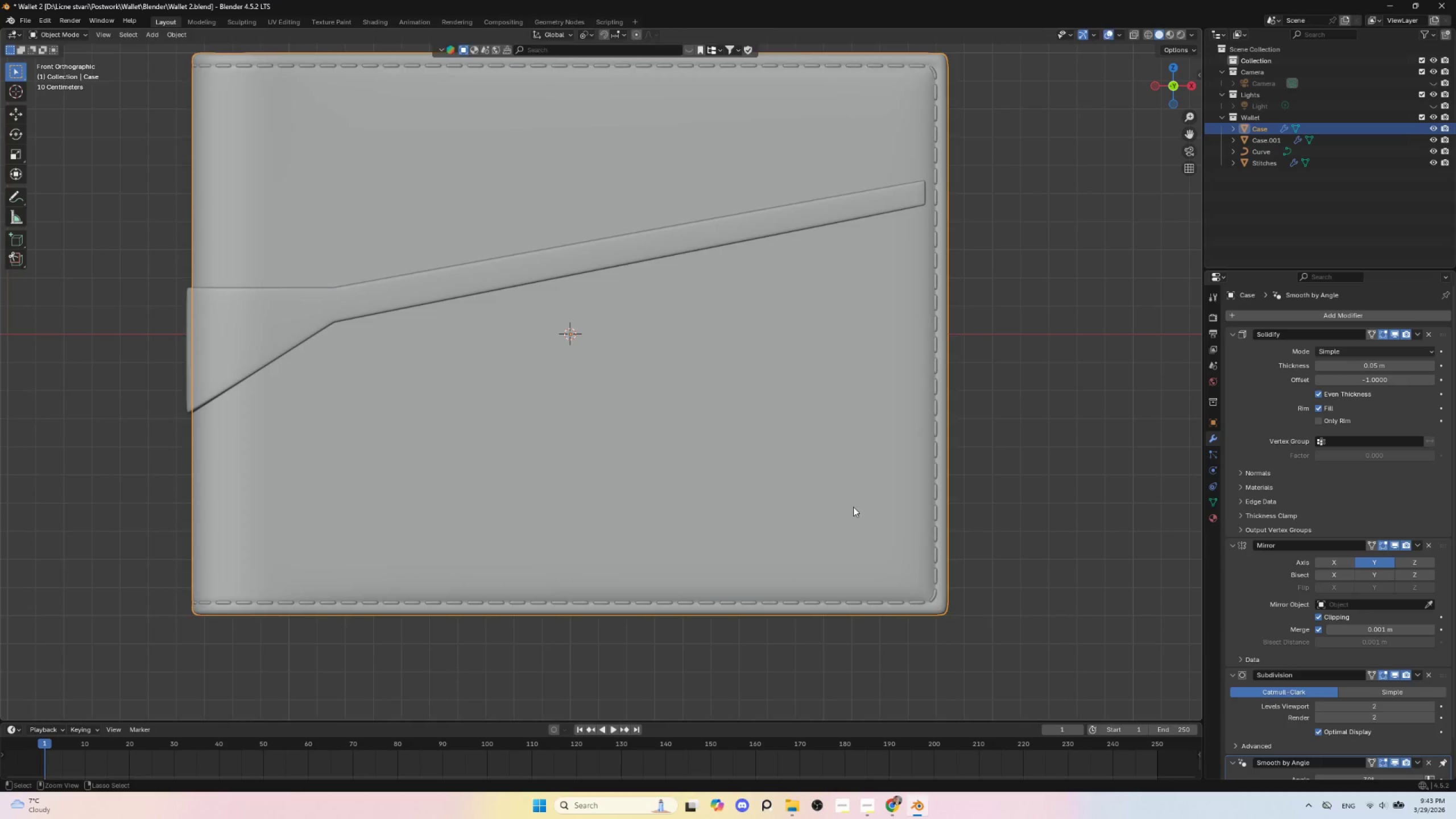 
key(Control+Z)
 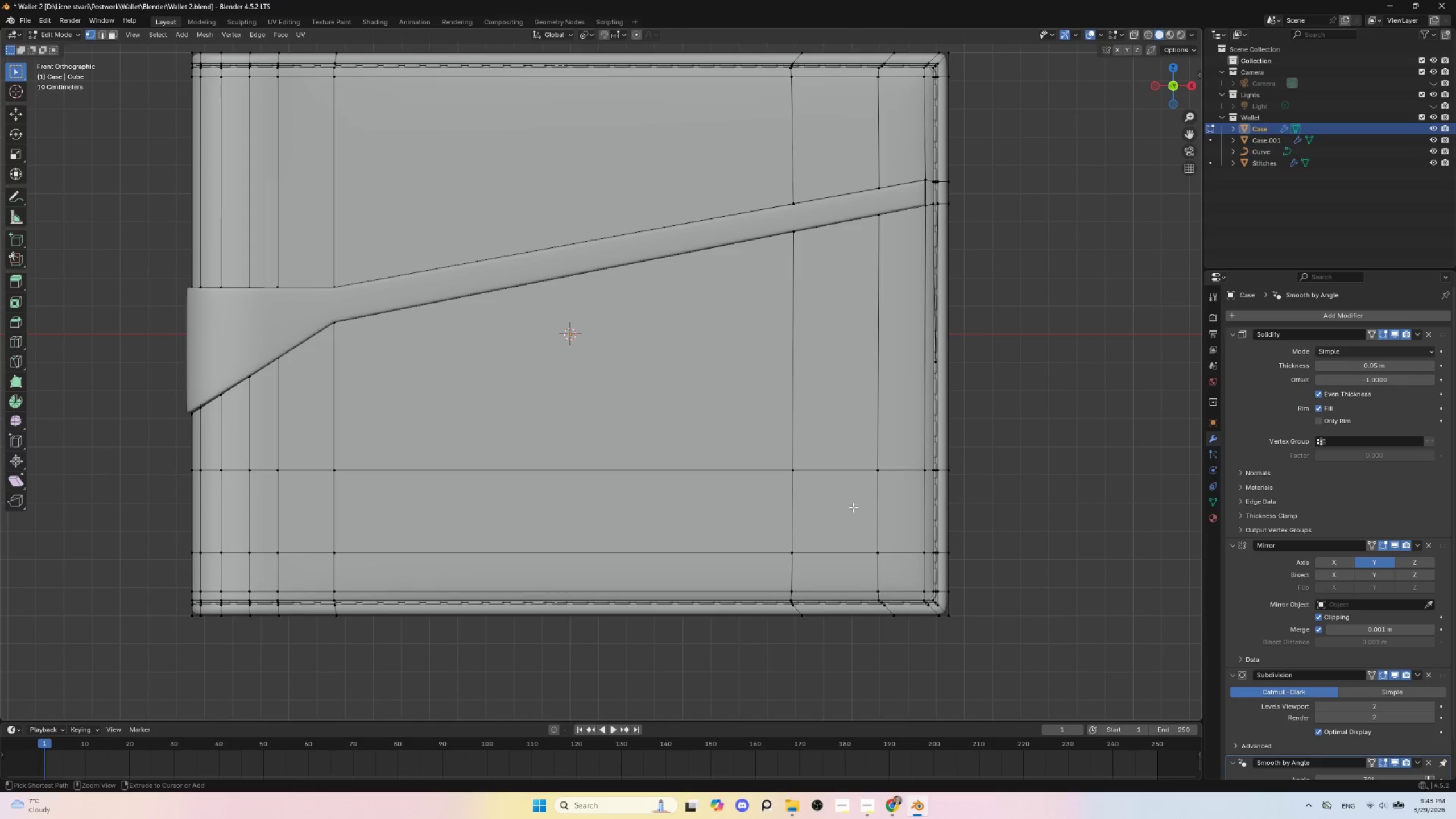 
key(Control+Z)
 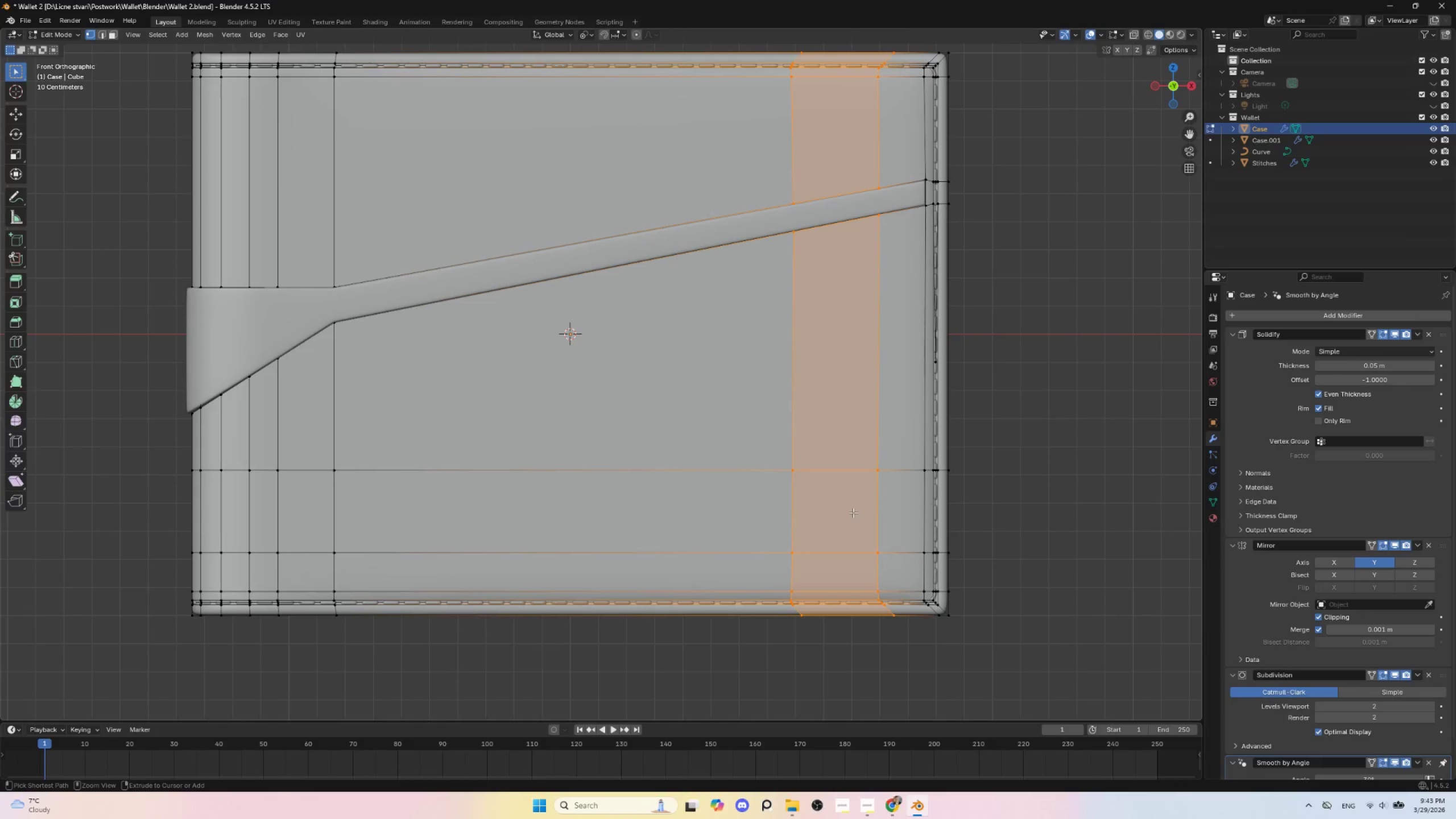 
key(Control+Z)
 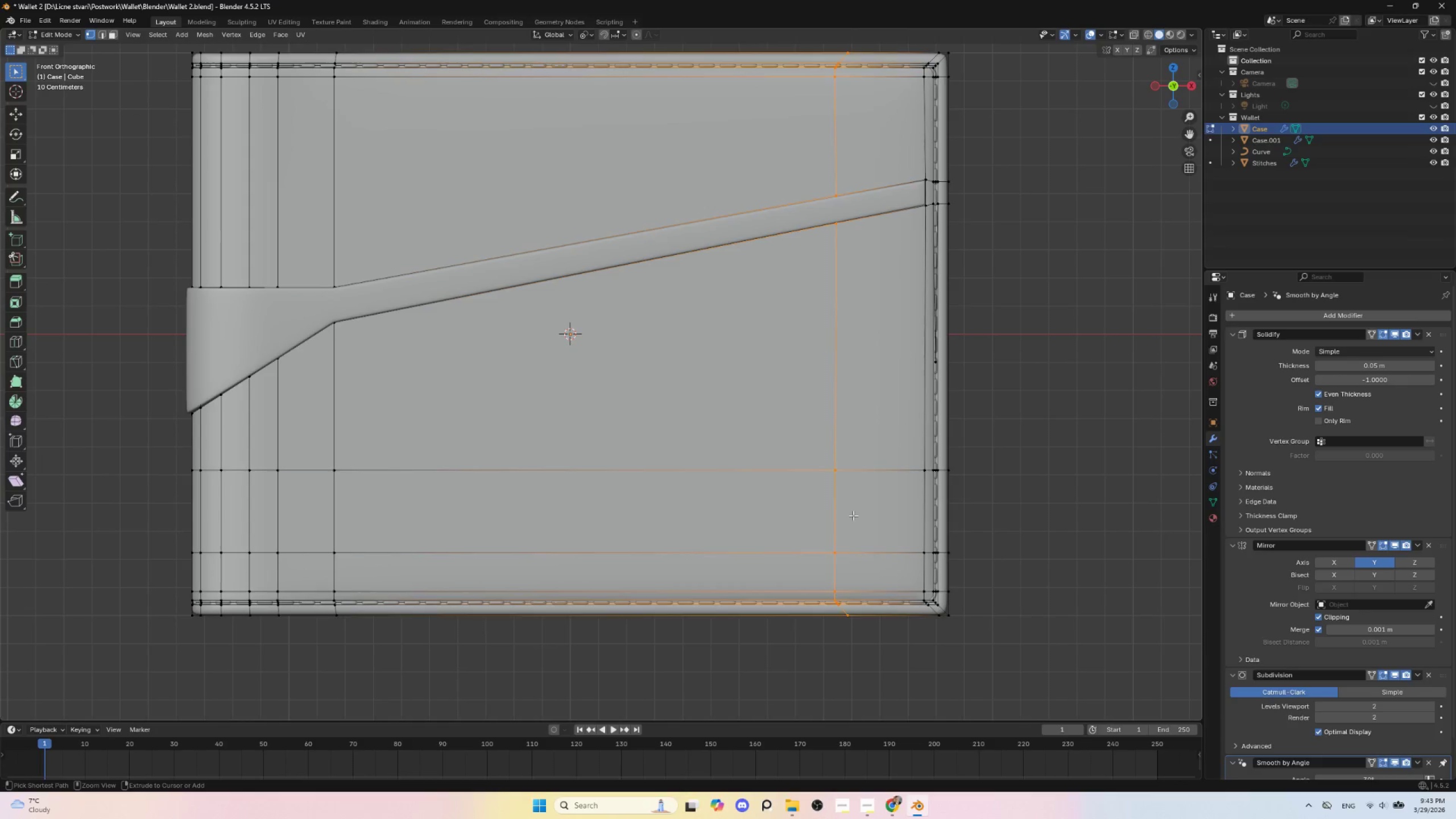 
key(Control+Z)
 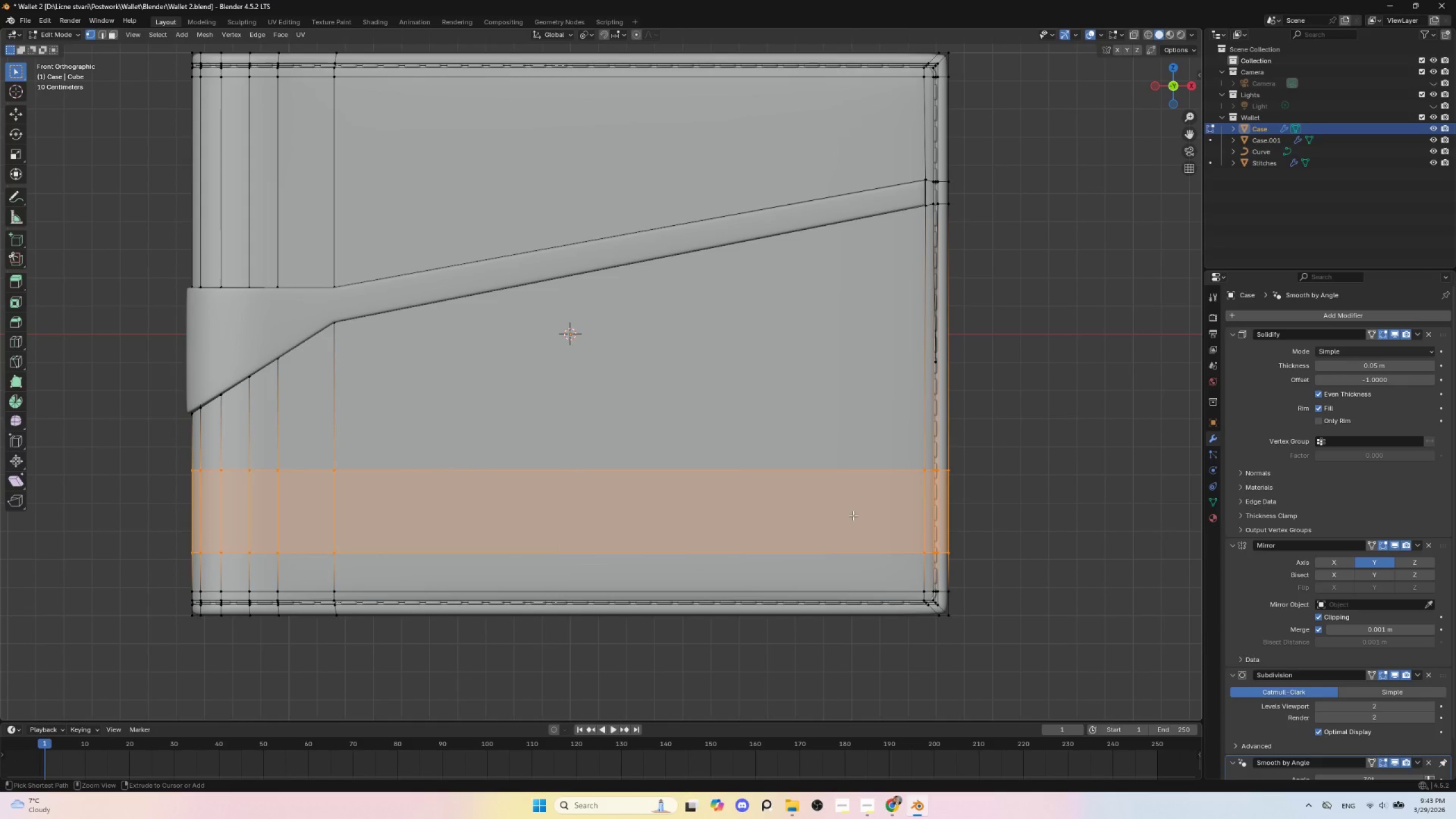 
key(Control+Z)
 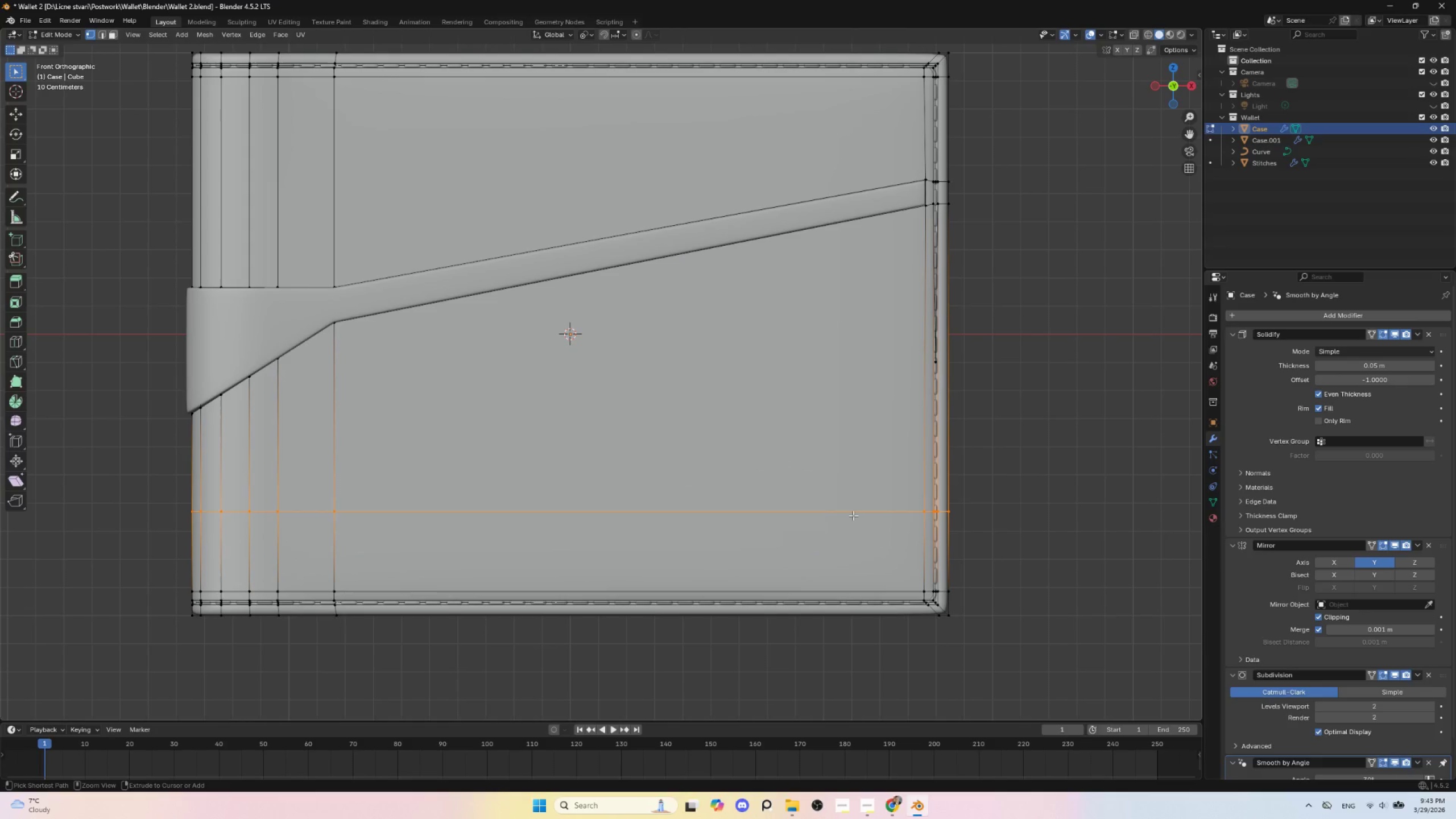 
key(Control+Z)
 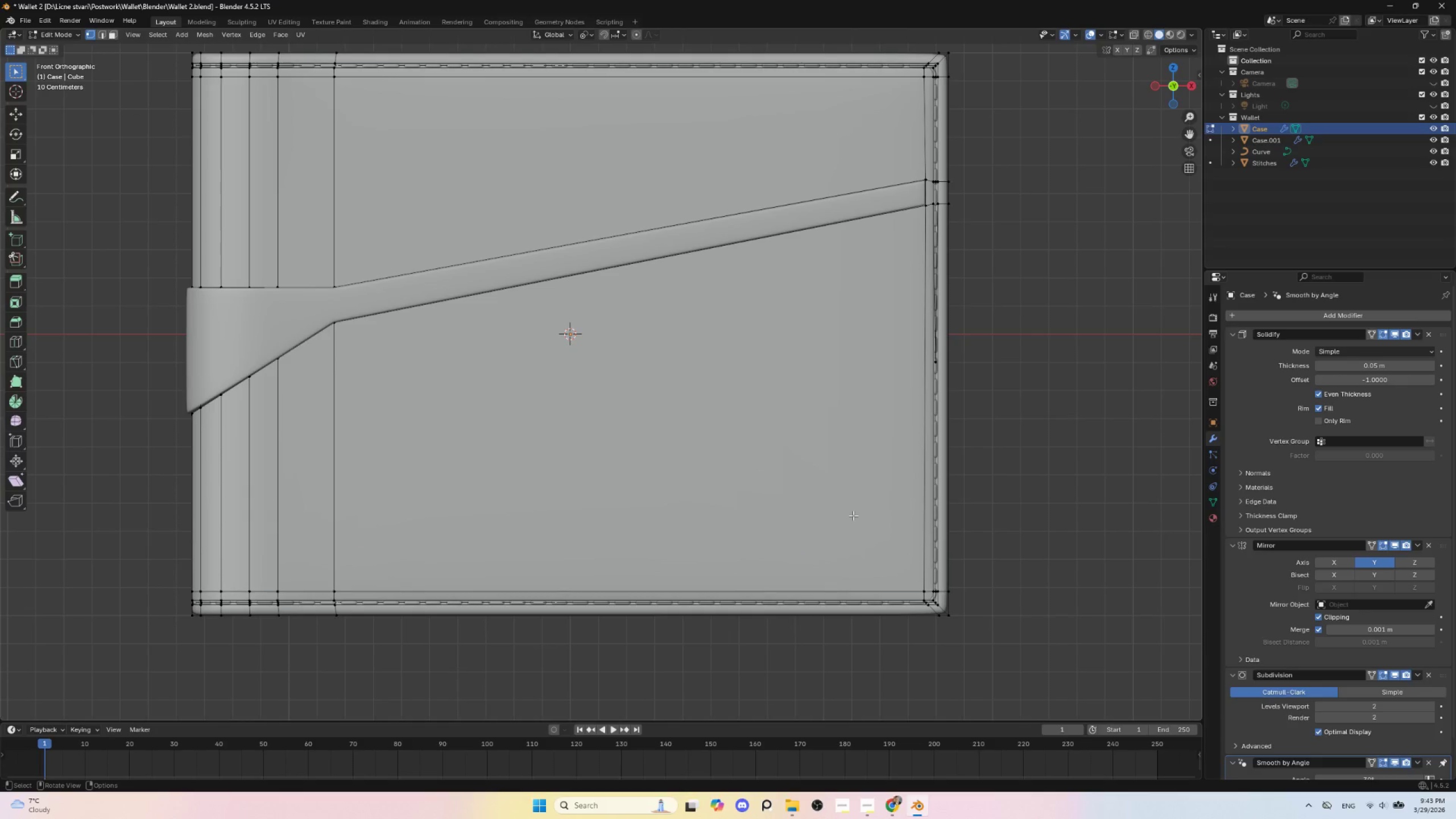 
key(Tab)
 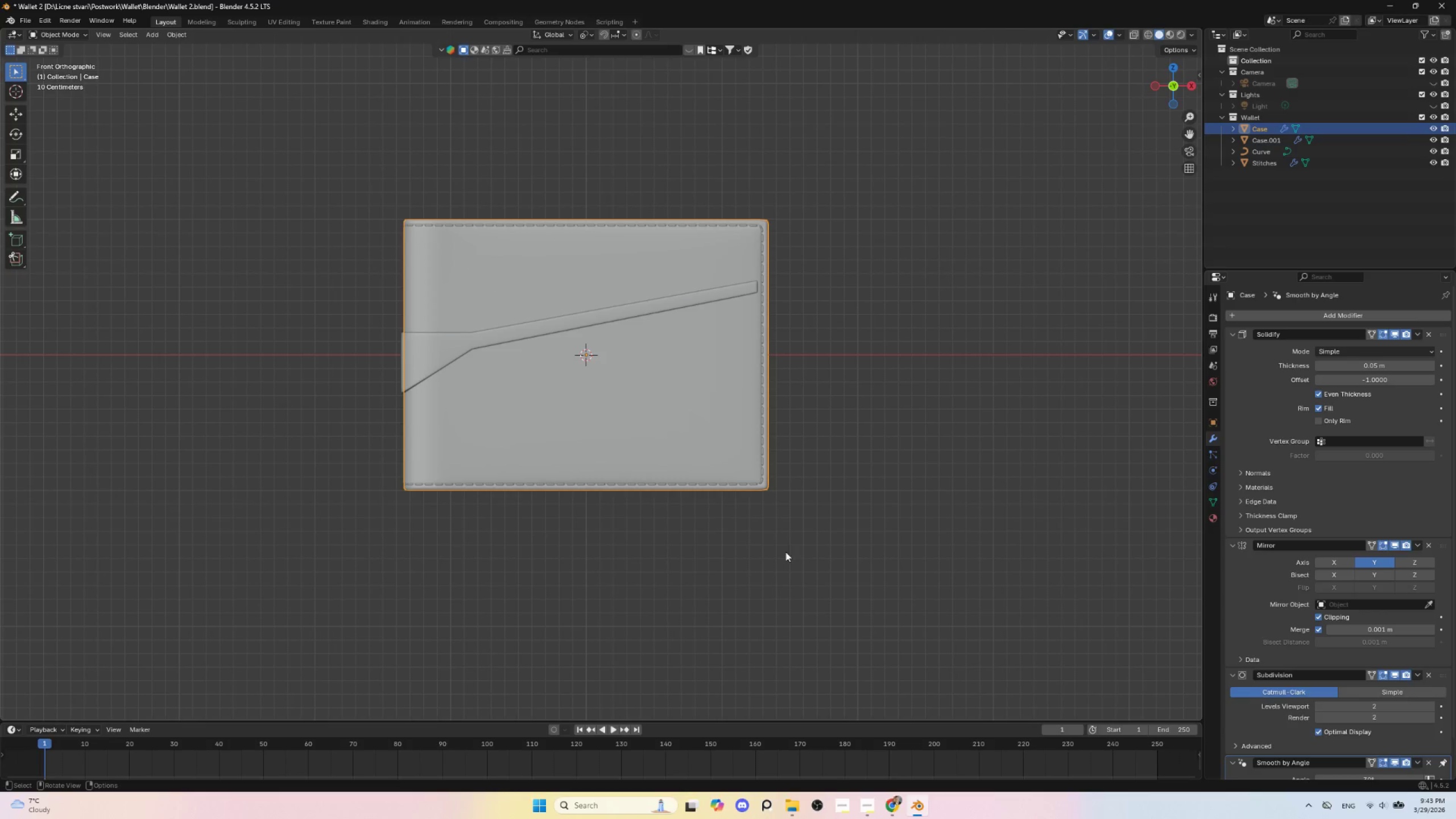 
scroll: coordinate [861, 529], scroll_direction: down, amount: 4.0
 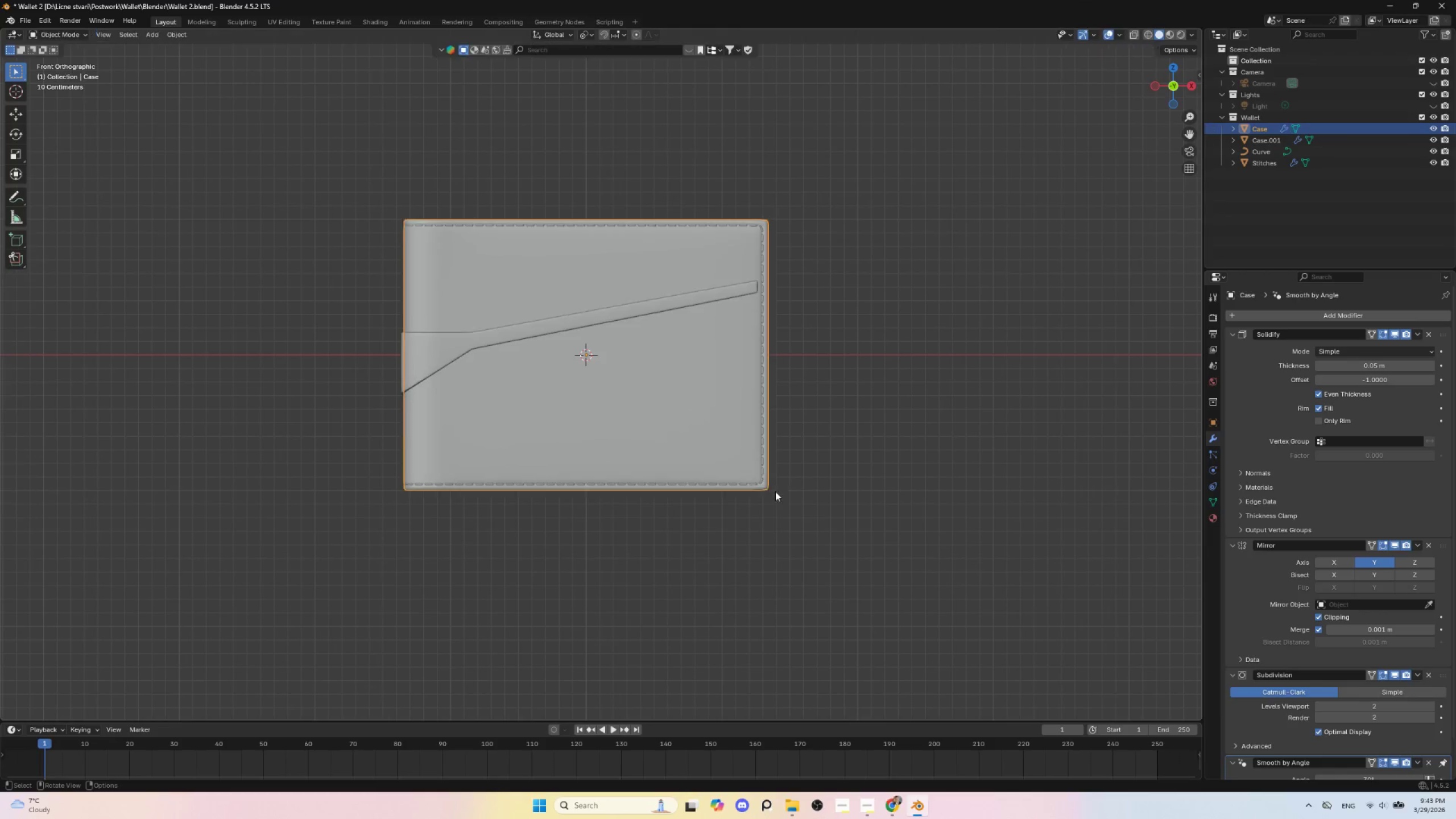 
scroll: coordinate [785, 554], scroll_direction: up, amount: 2.0
 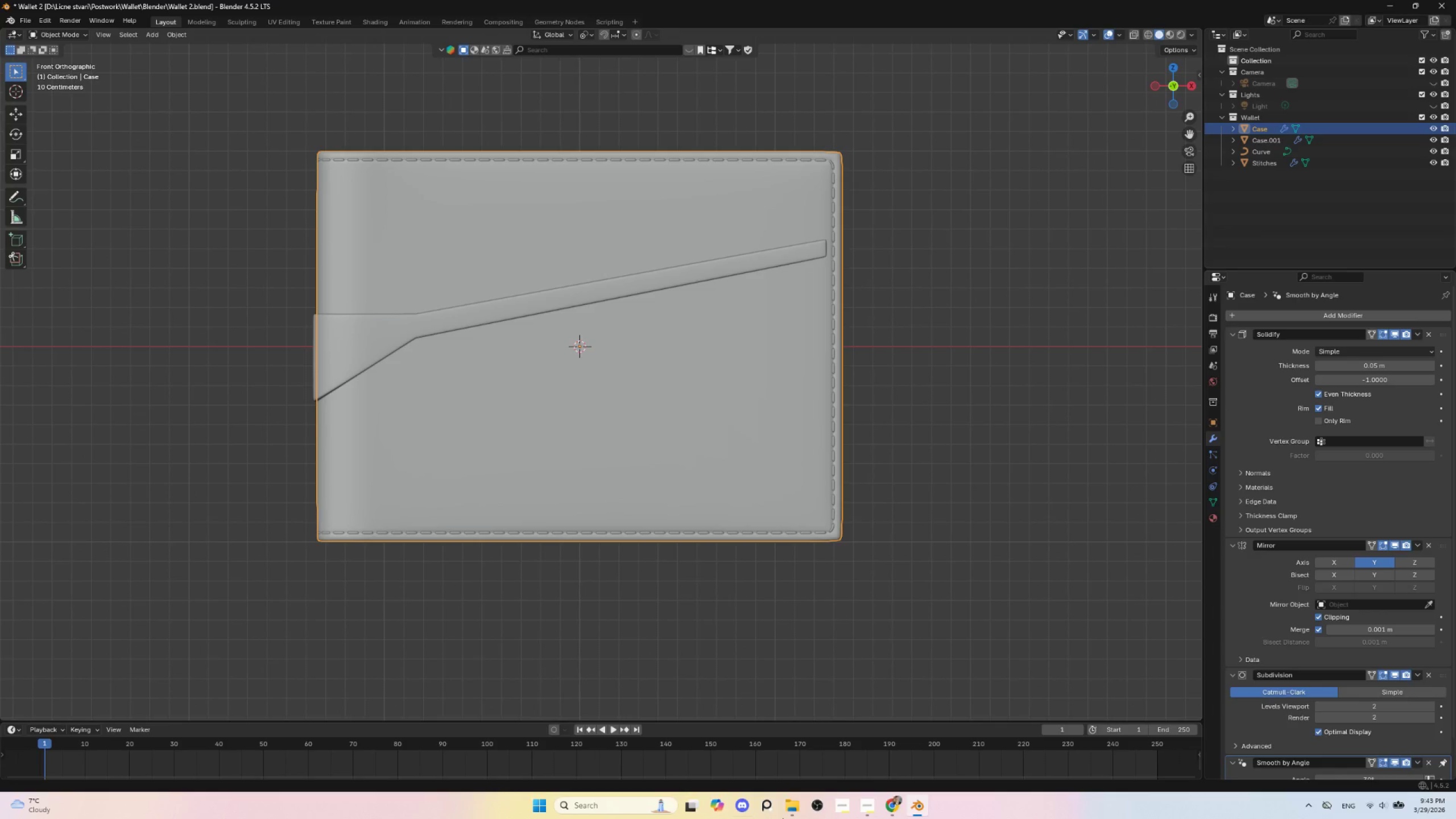 
left_click([868, 804])